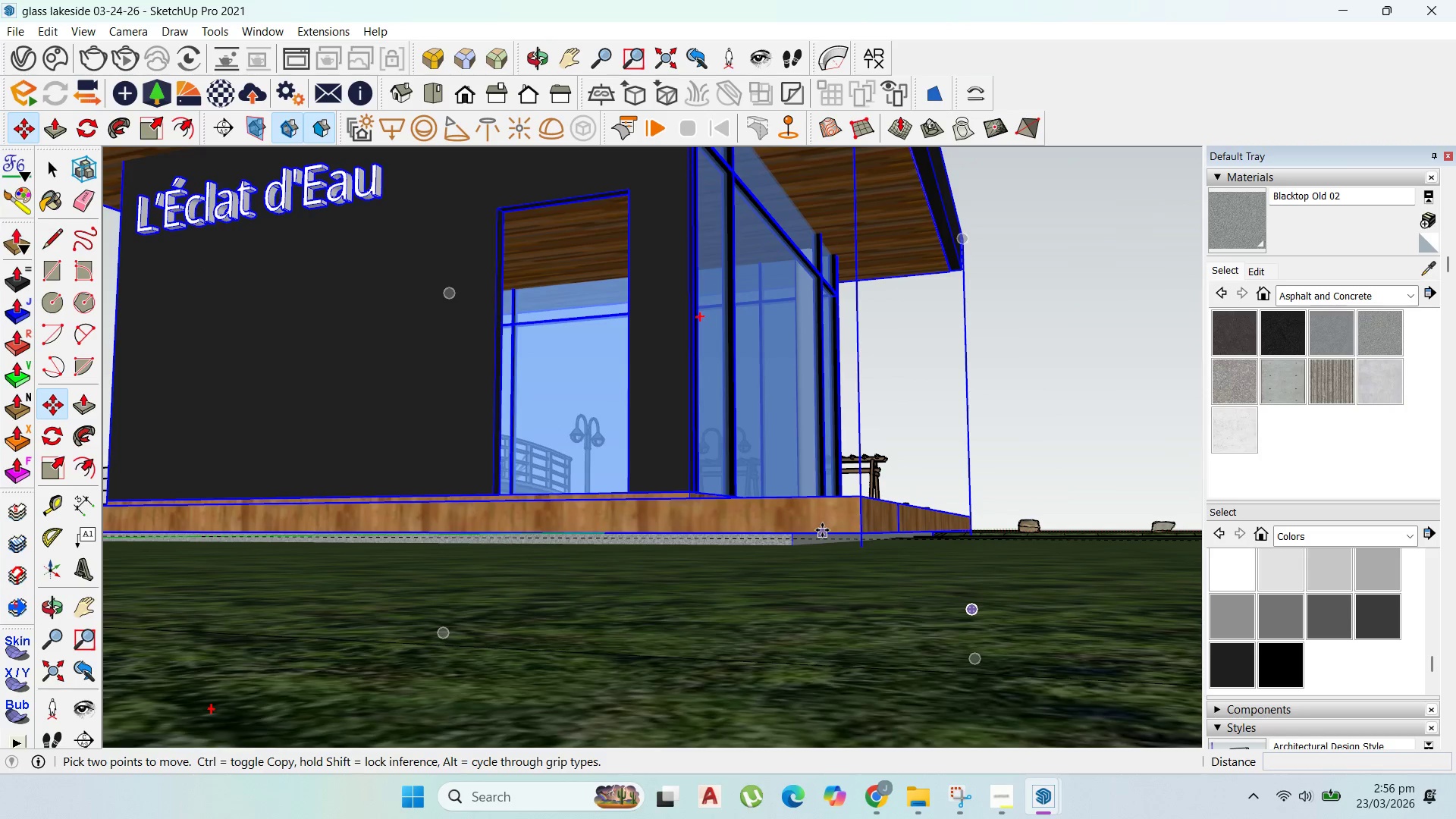 
left_click([822, 530])
 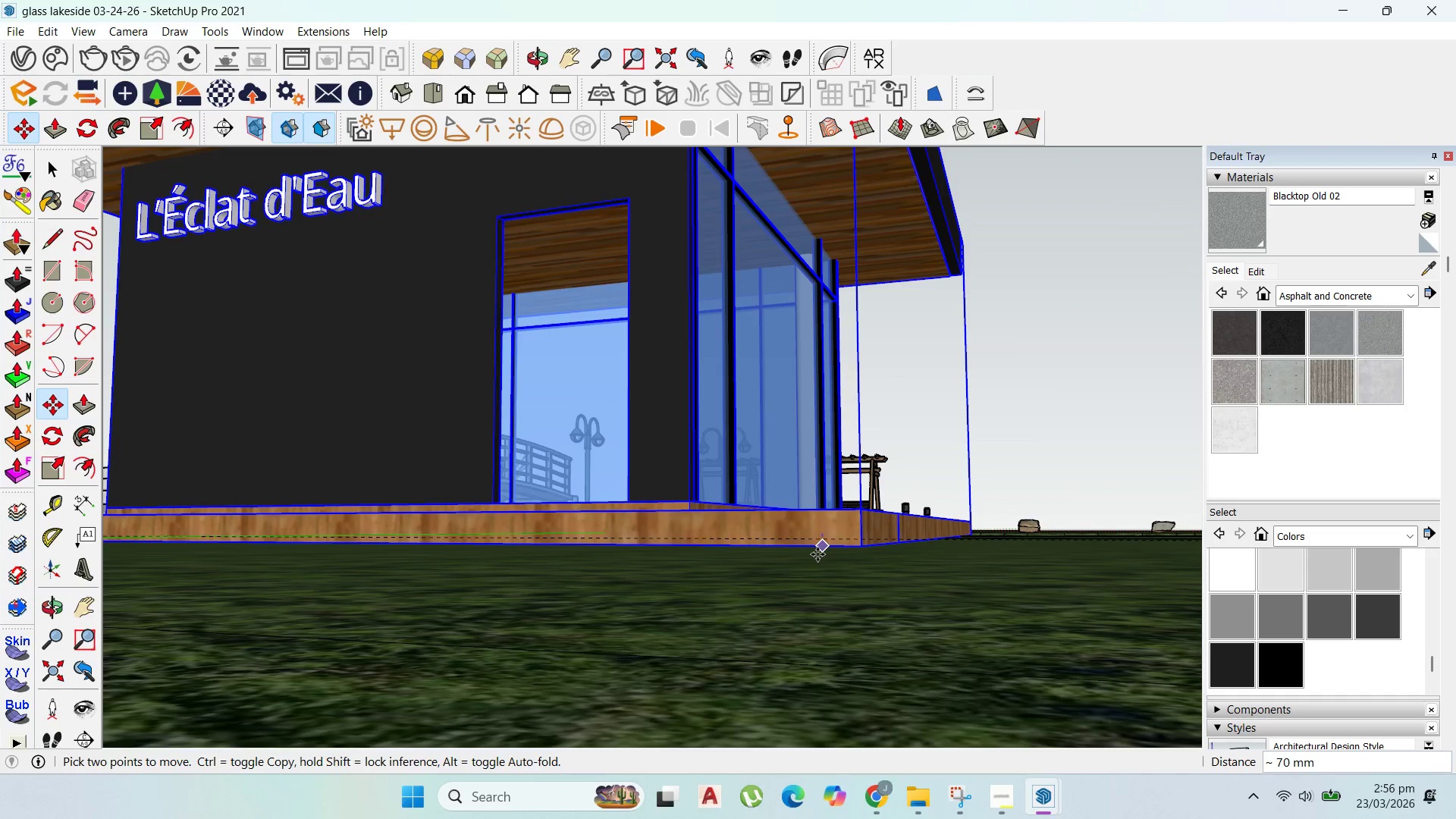 
hold_key(key=ShiftLeft, duration=0.47)
left_click([817, 554])
 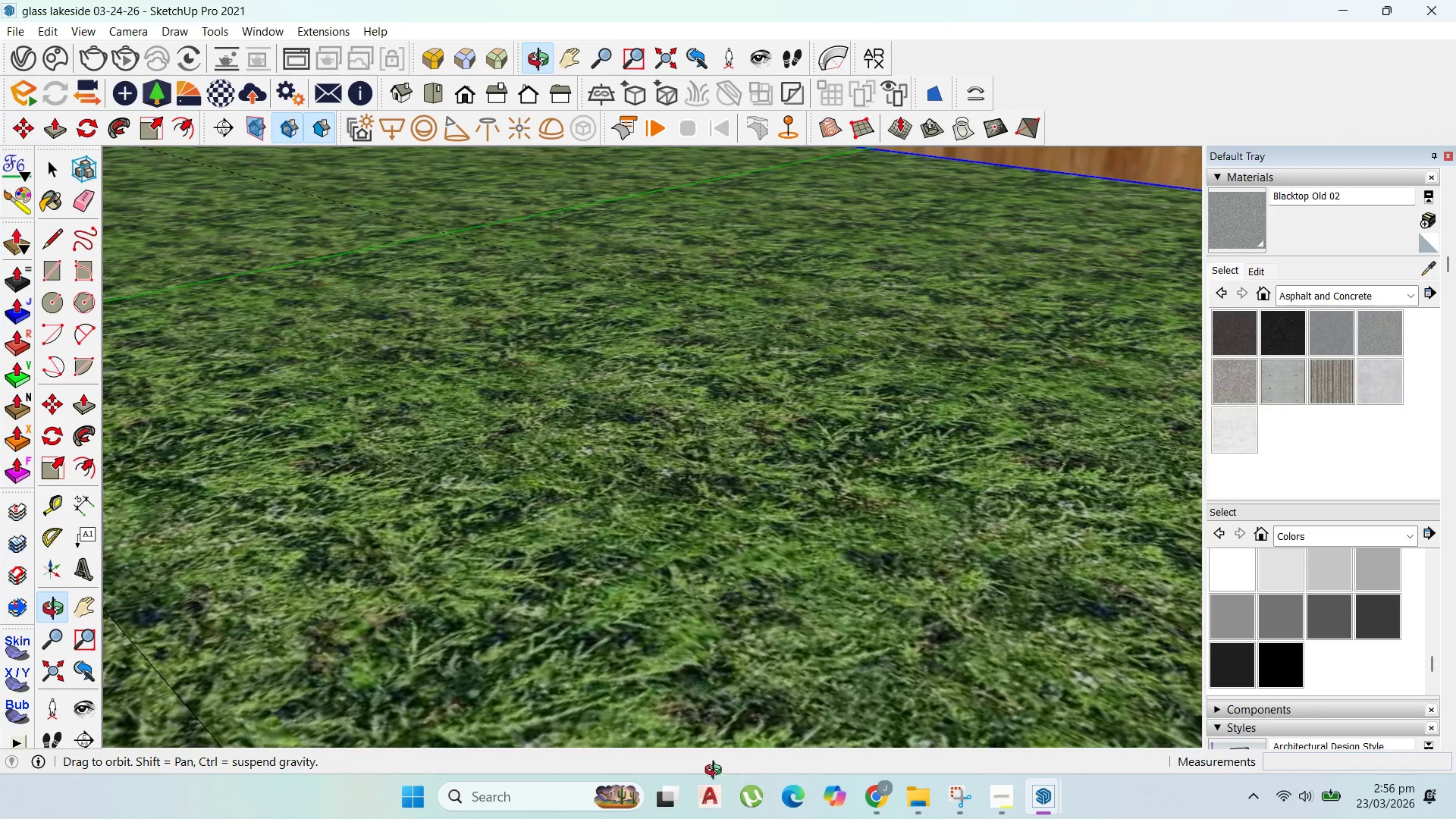 
scroll: coordinate [708, 548], scroll_direction: down, amount: 37.0
 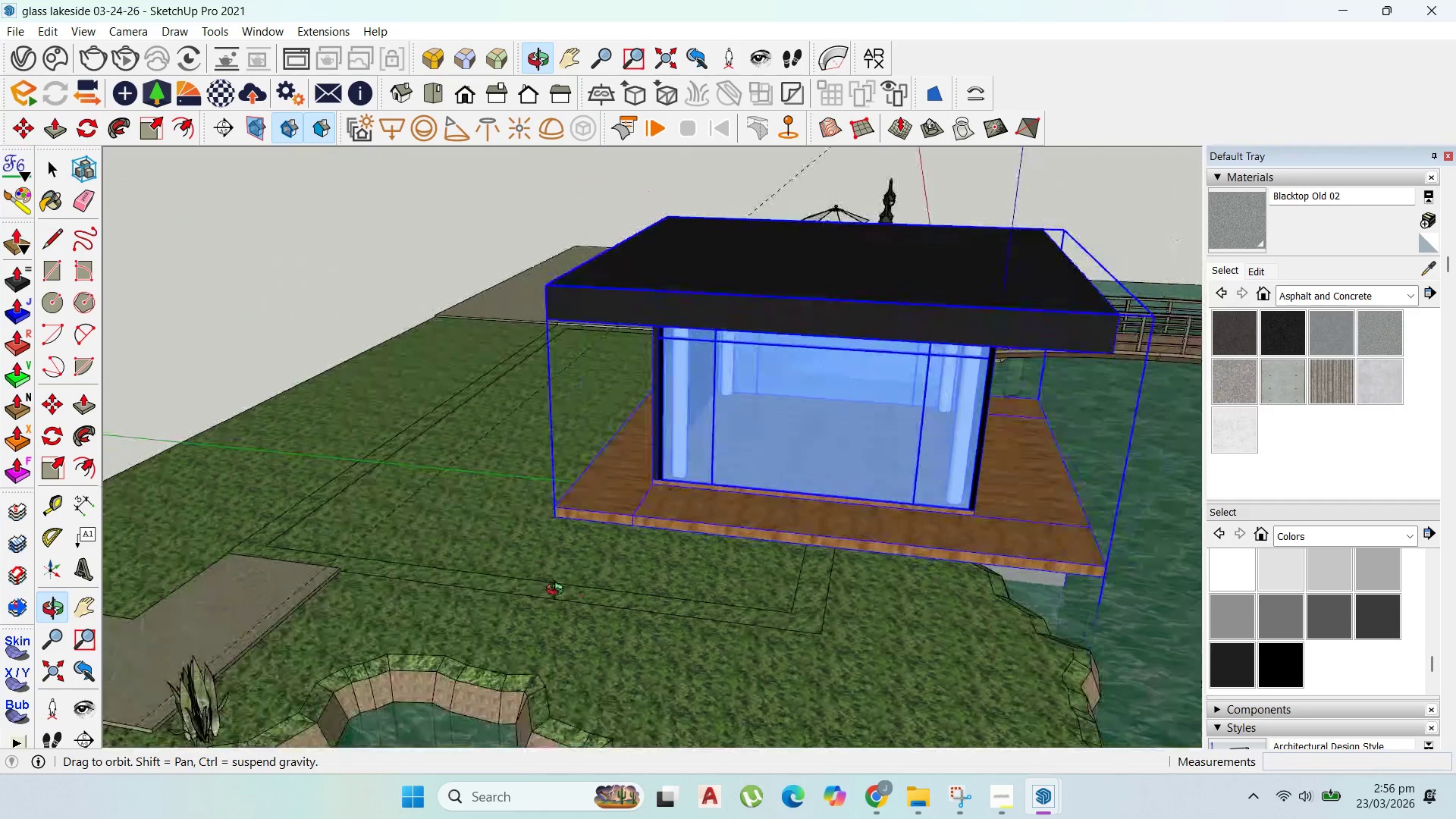 
wait(7.03)
 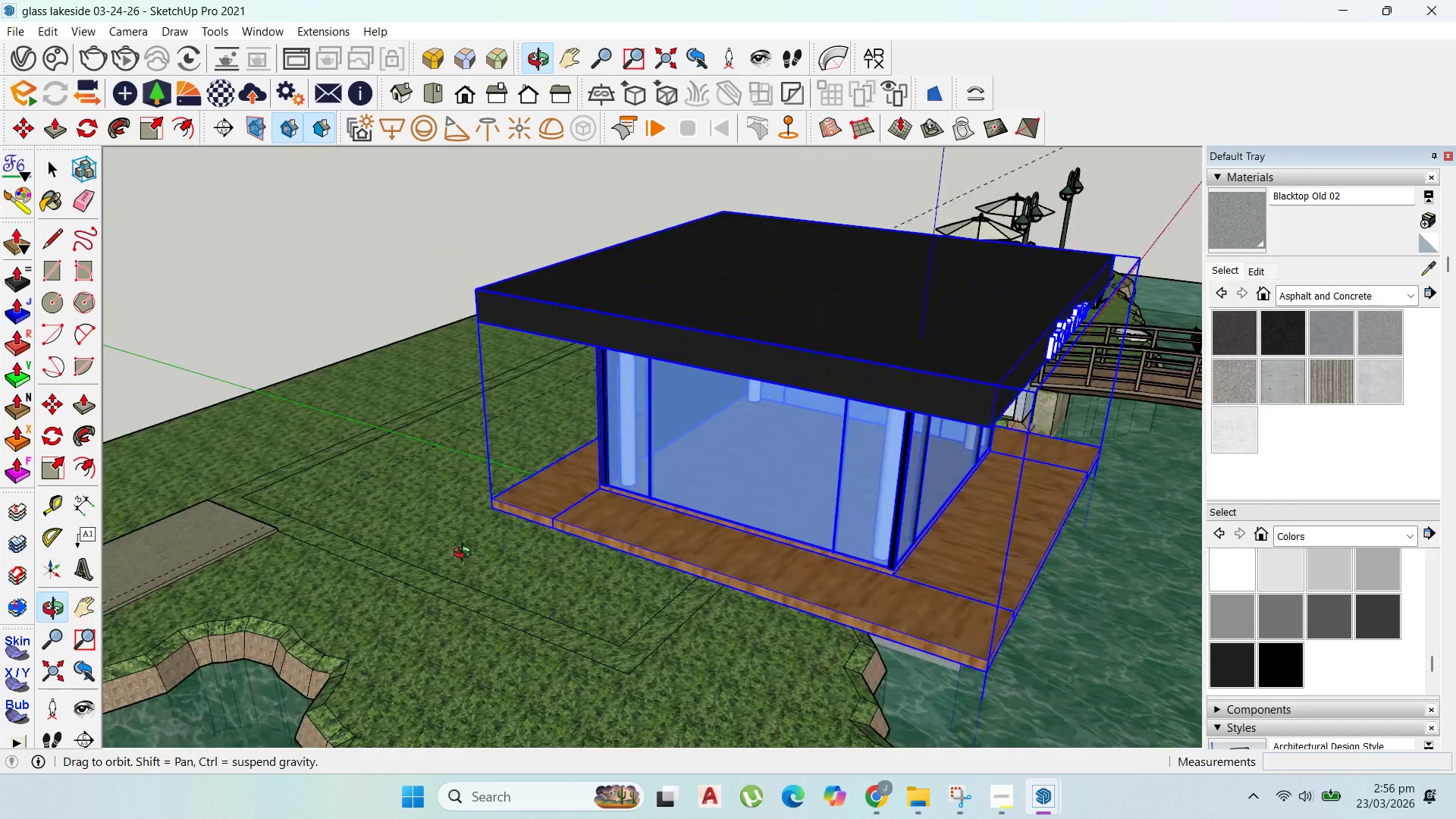 
scroll: coordinate [867, 585], scroll_direction: up, amount: 6.0
 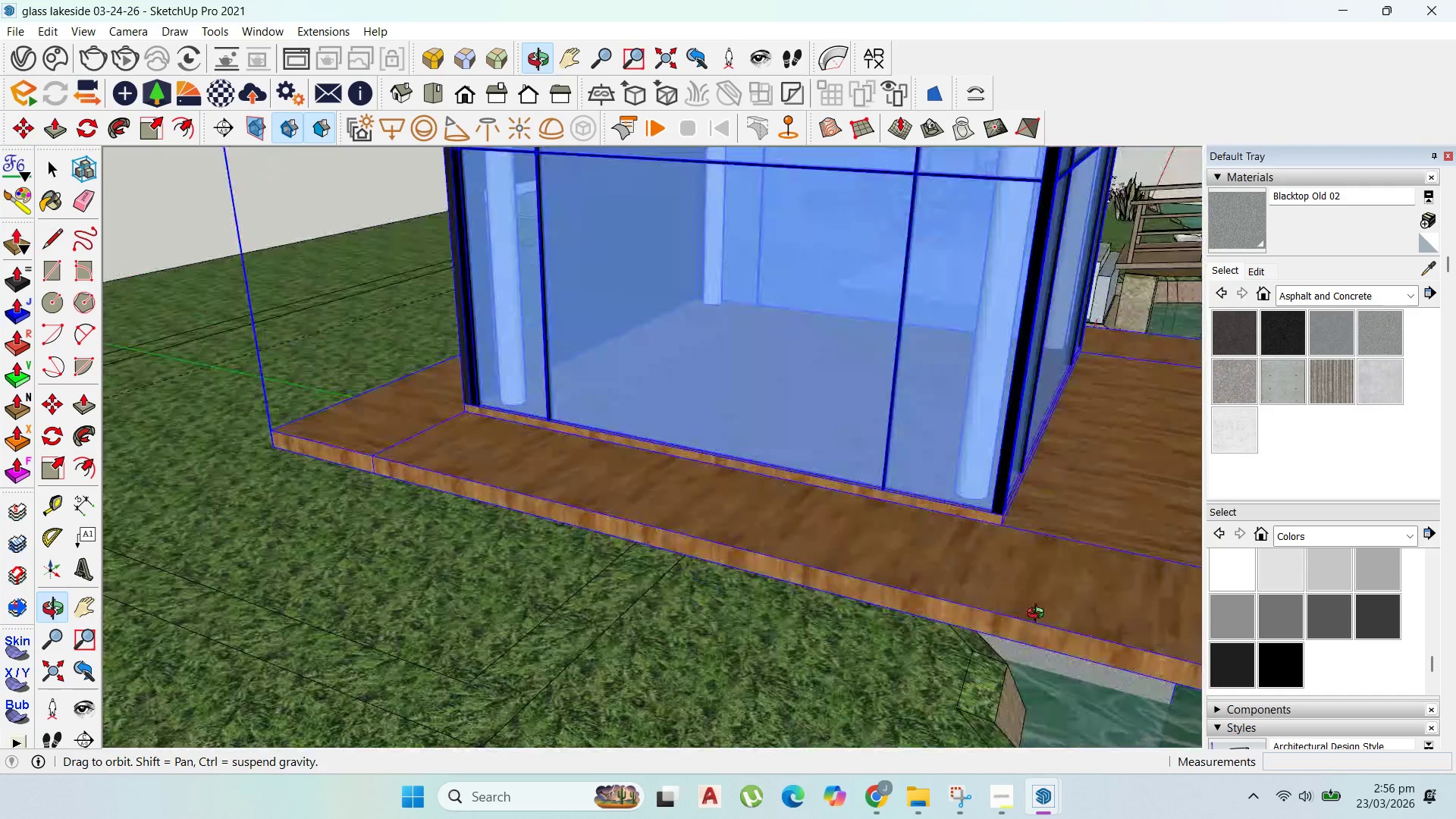 
scroll: coordinate [1147, 653], scroll_direction: down, amount: 1.0
 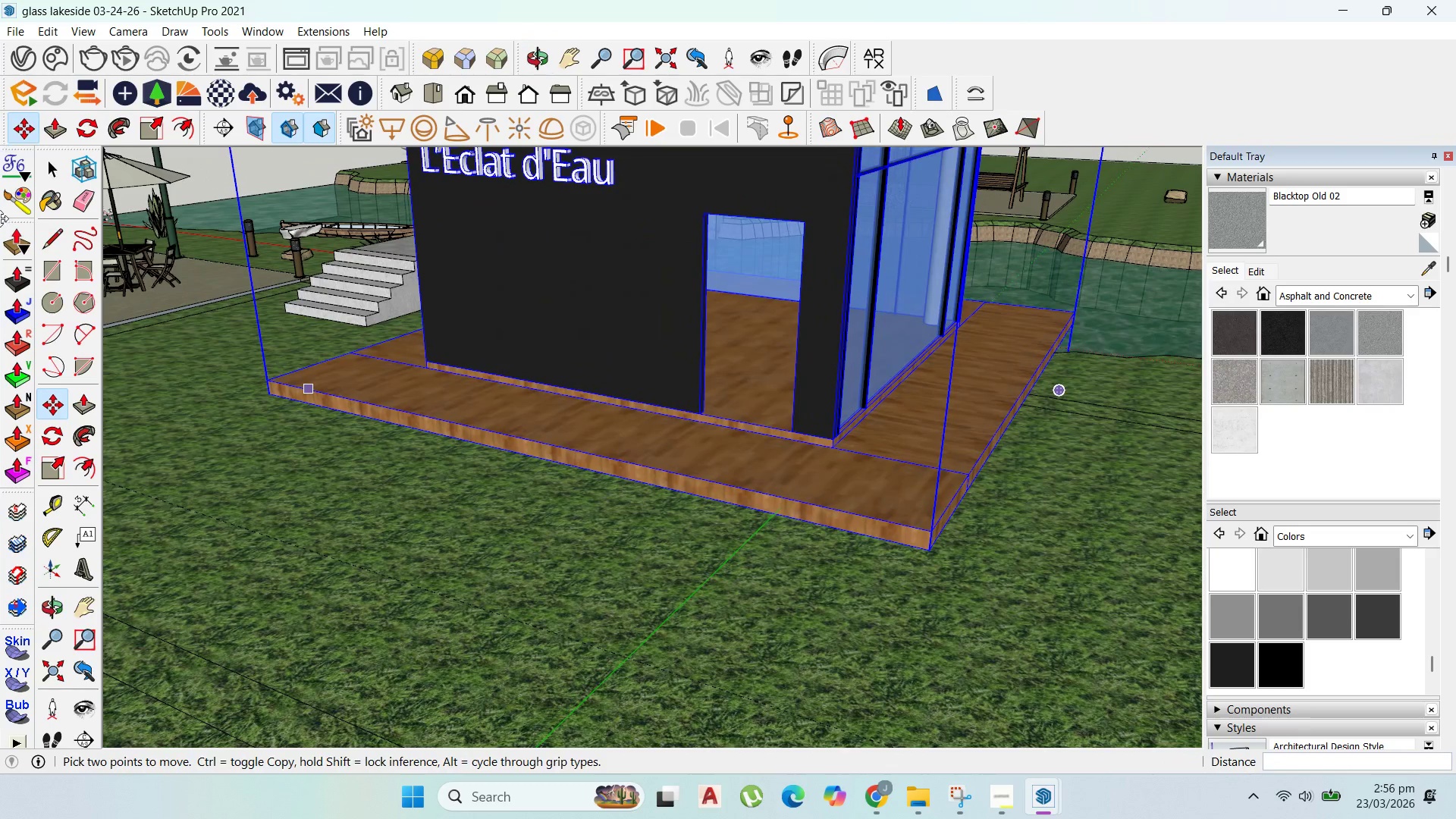 
left_click([39, 174])
 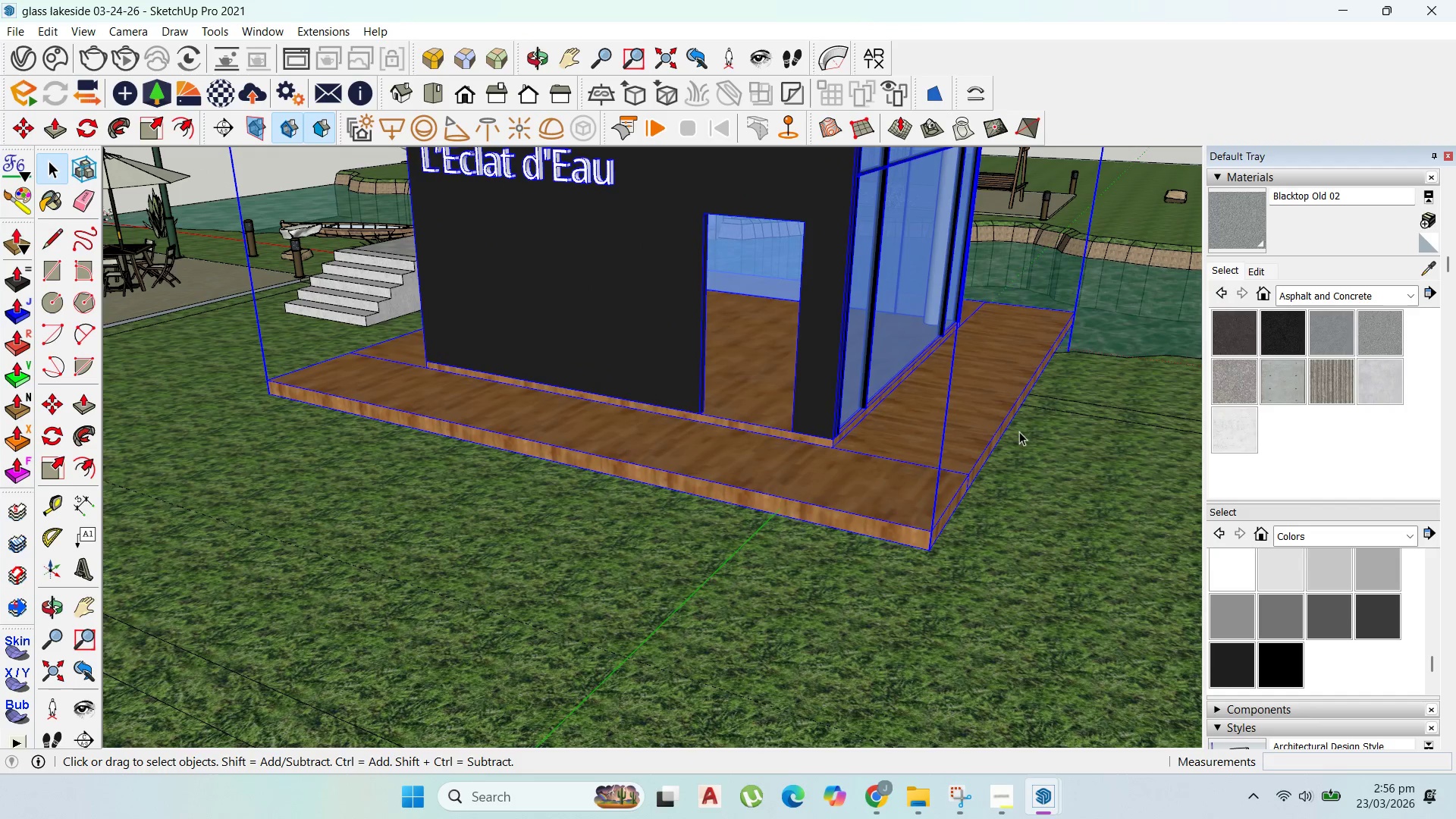 
wait(5.3)
 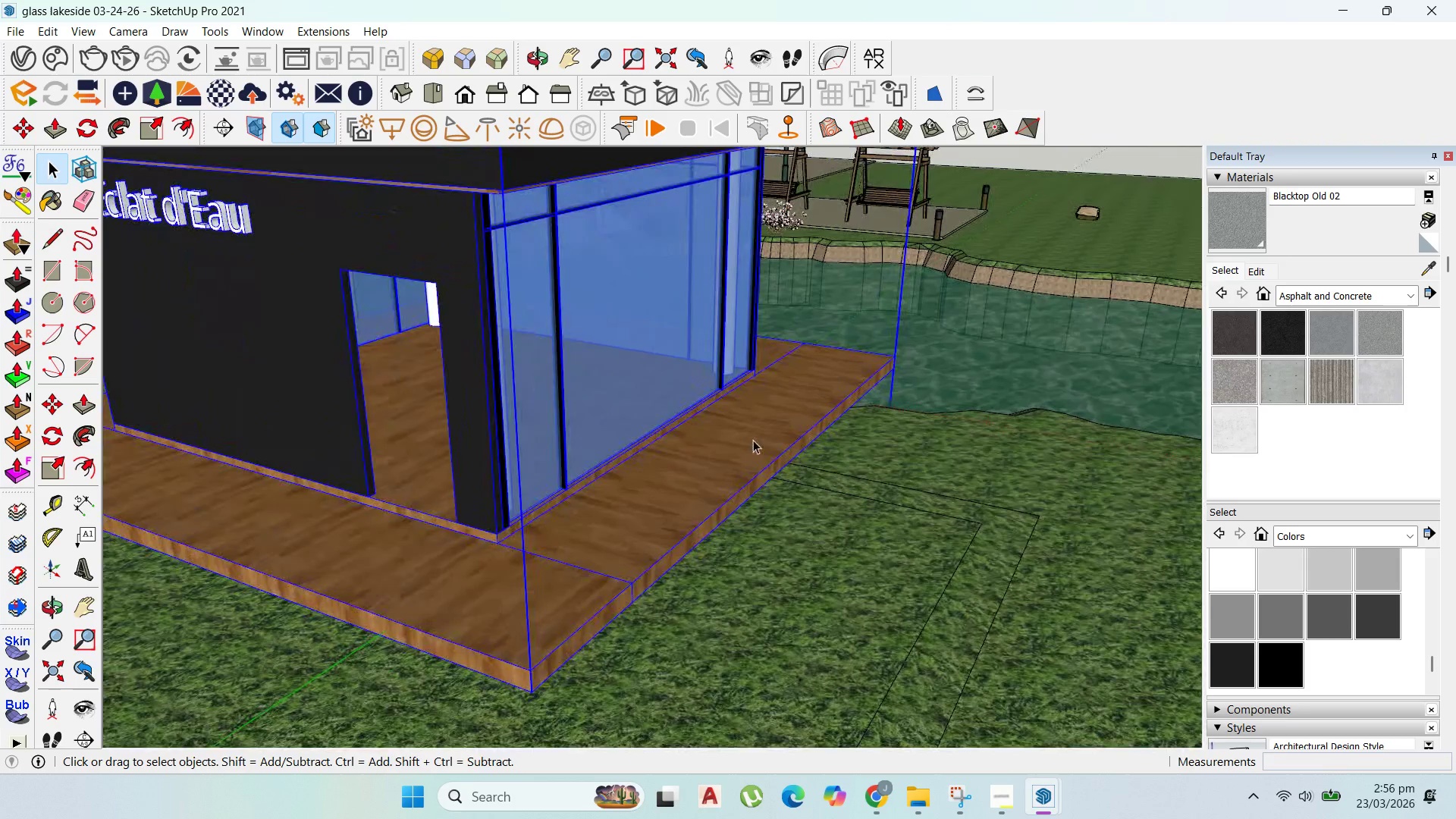 
left_click([753, 441])
 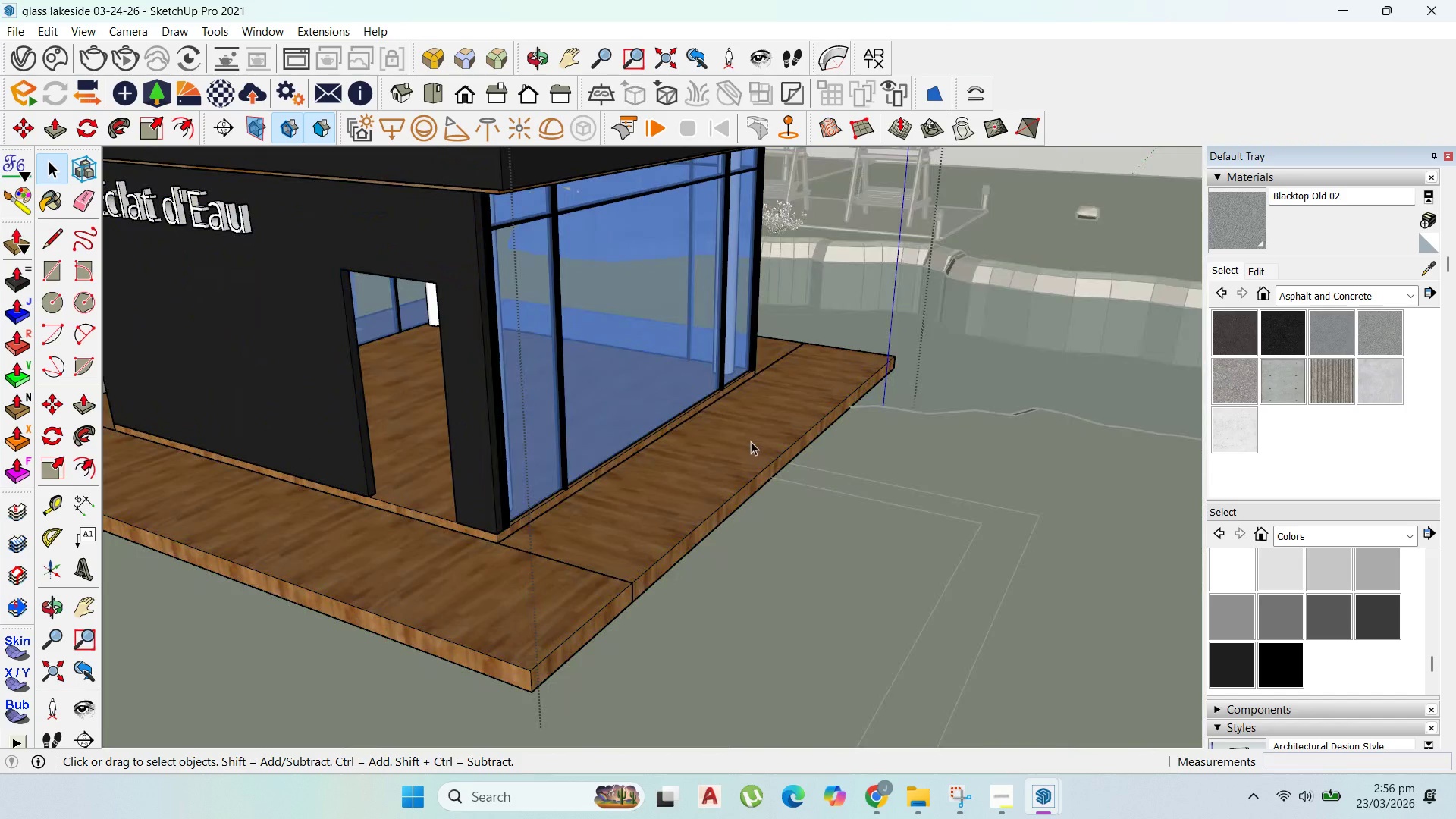 
scroll: coordinate [754, 428], scroll_direction: down, amount: 8.0
 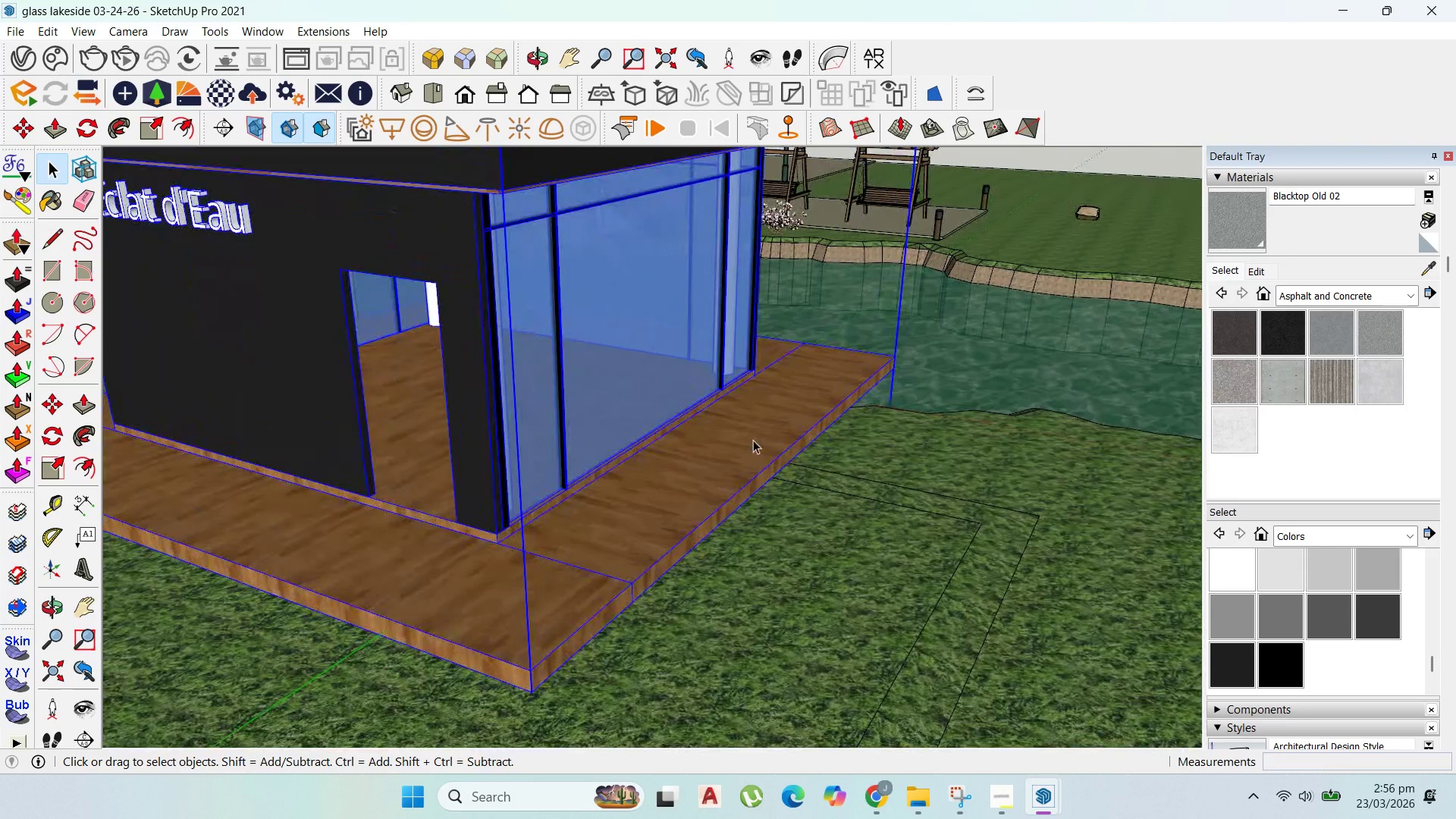 
triple_click([751, 441])
 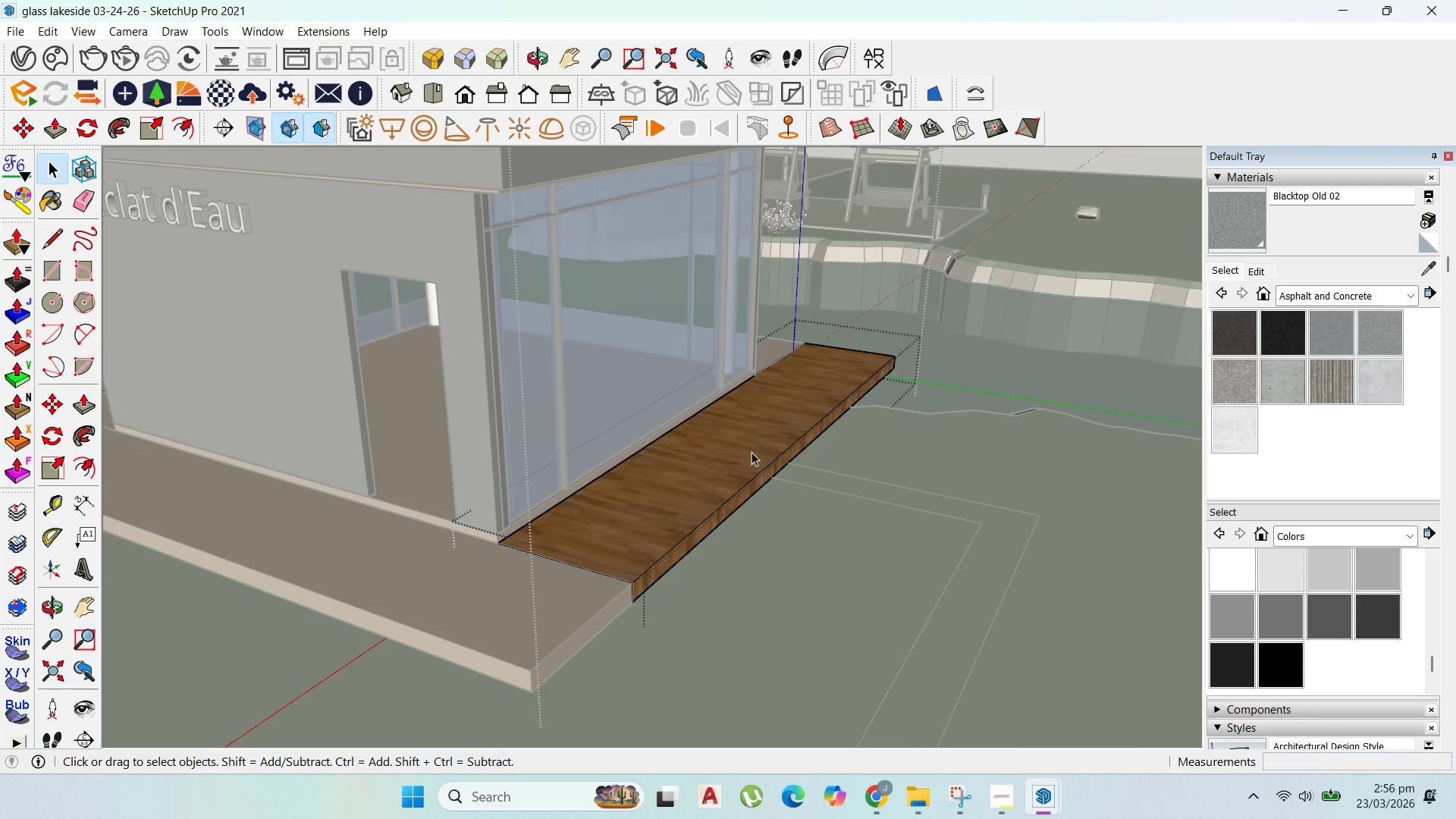 
scroll: coordinate [770, 452], scroll_direction: up, amount: 4.0
 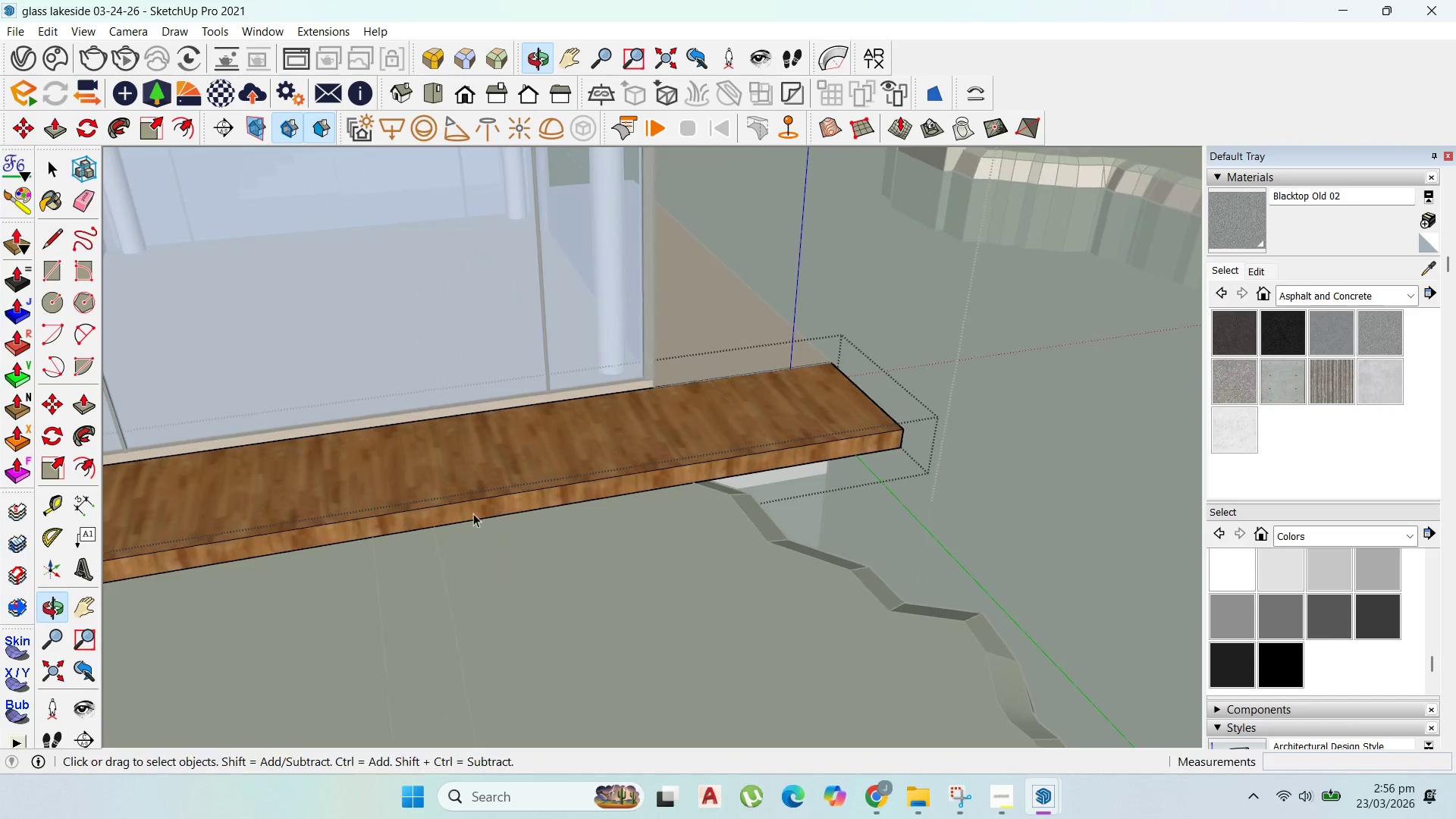 
key(Escape)
 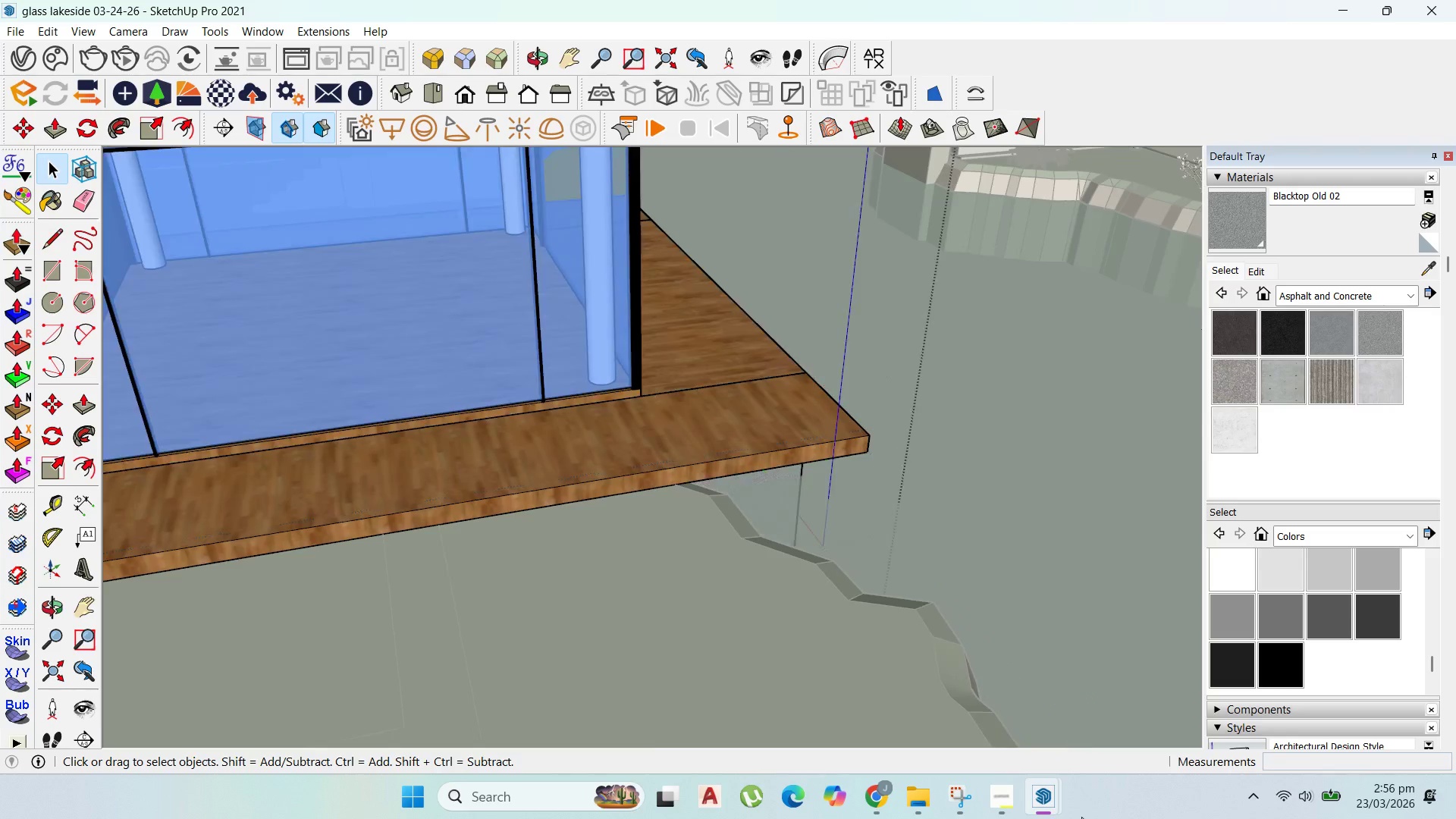 
key(Escape)
 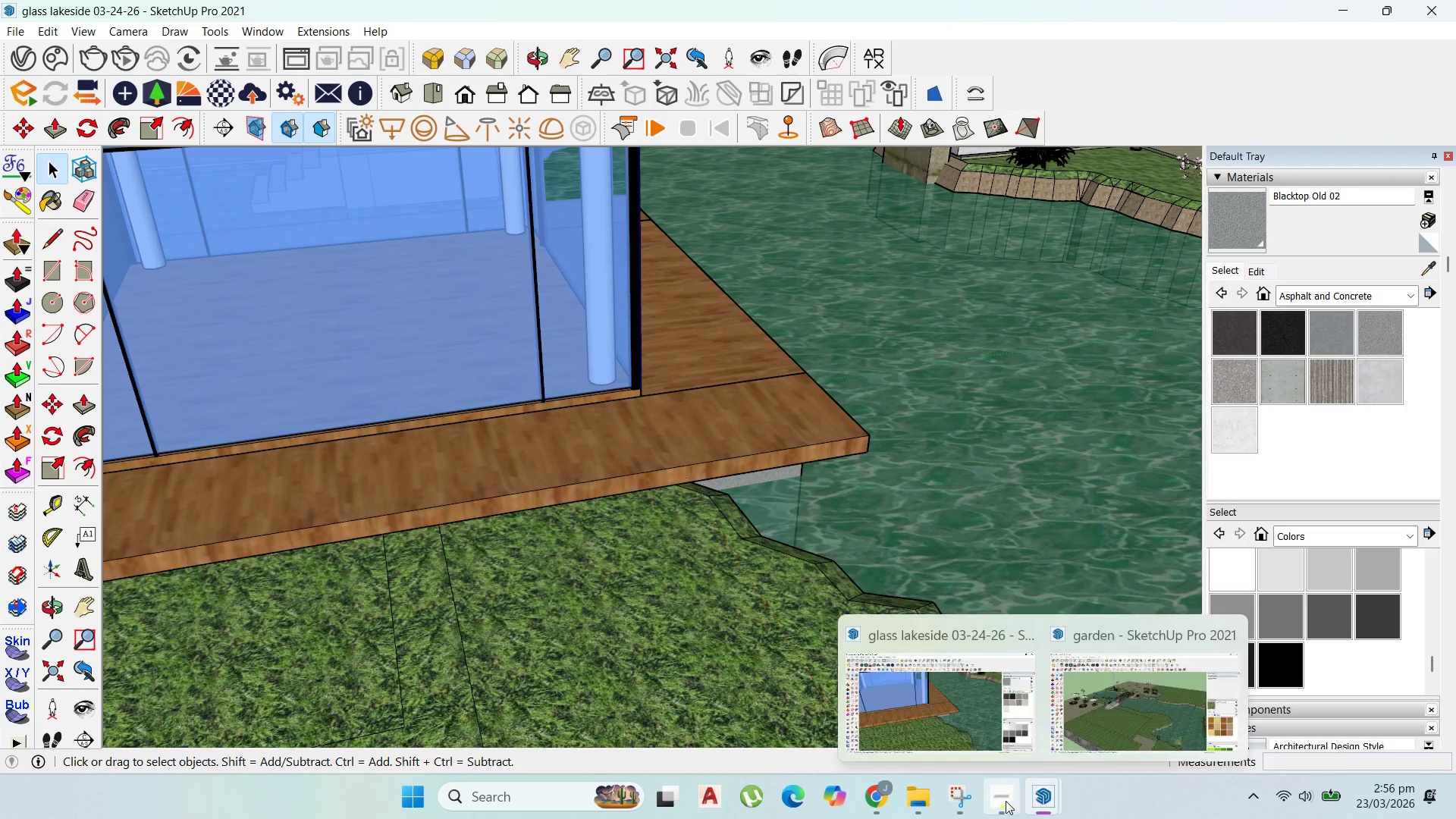 
scroll: coordinate [484, 504], scroll_direction: down, amount: 1.0
 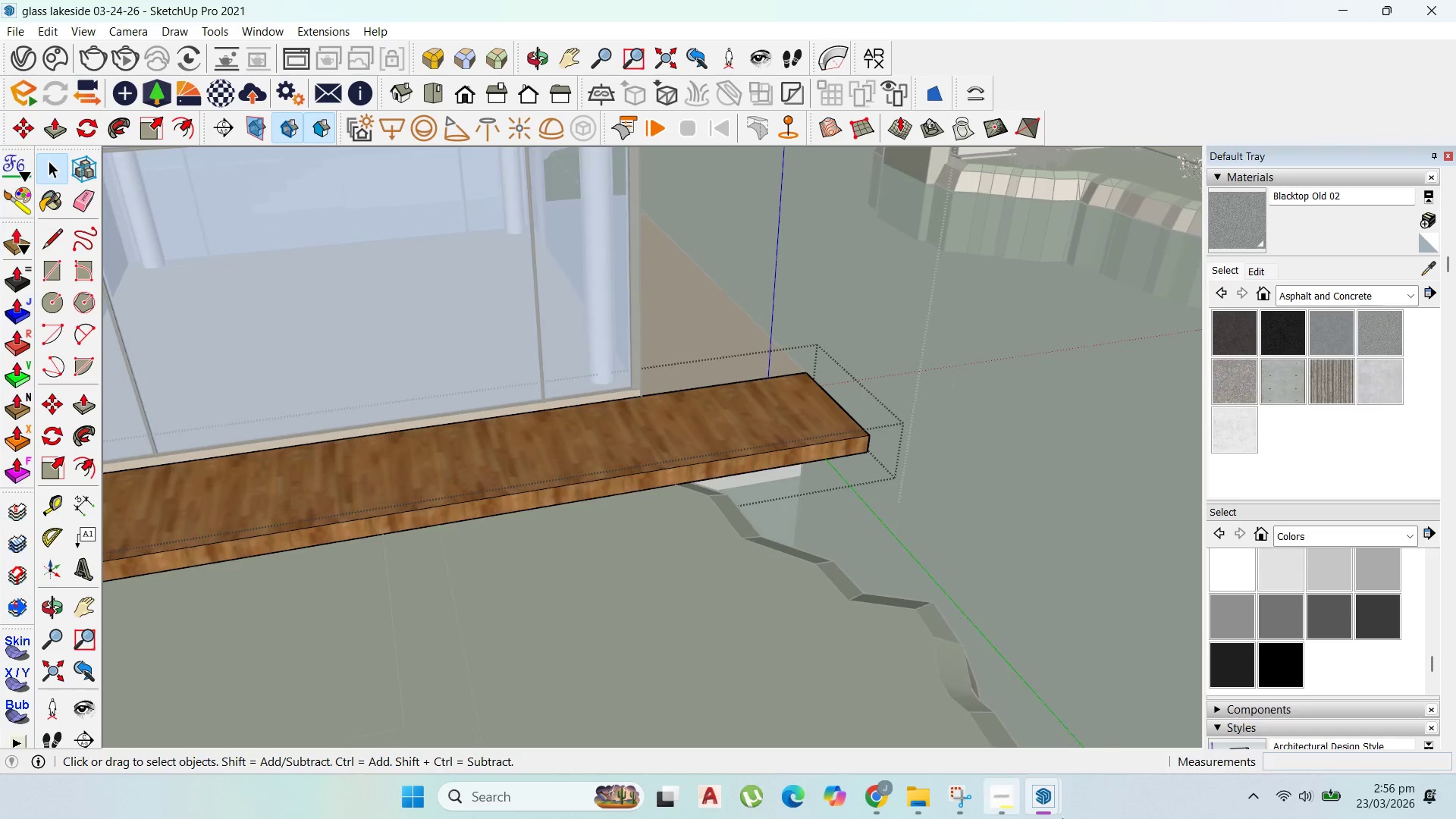 
left_click([1006, 801])
 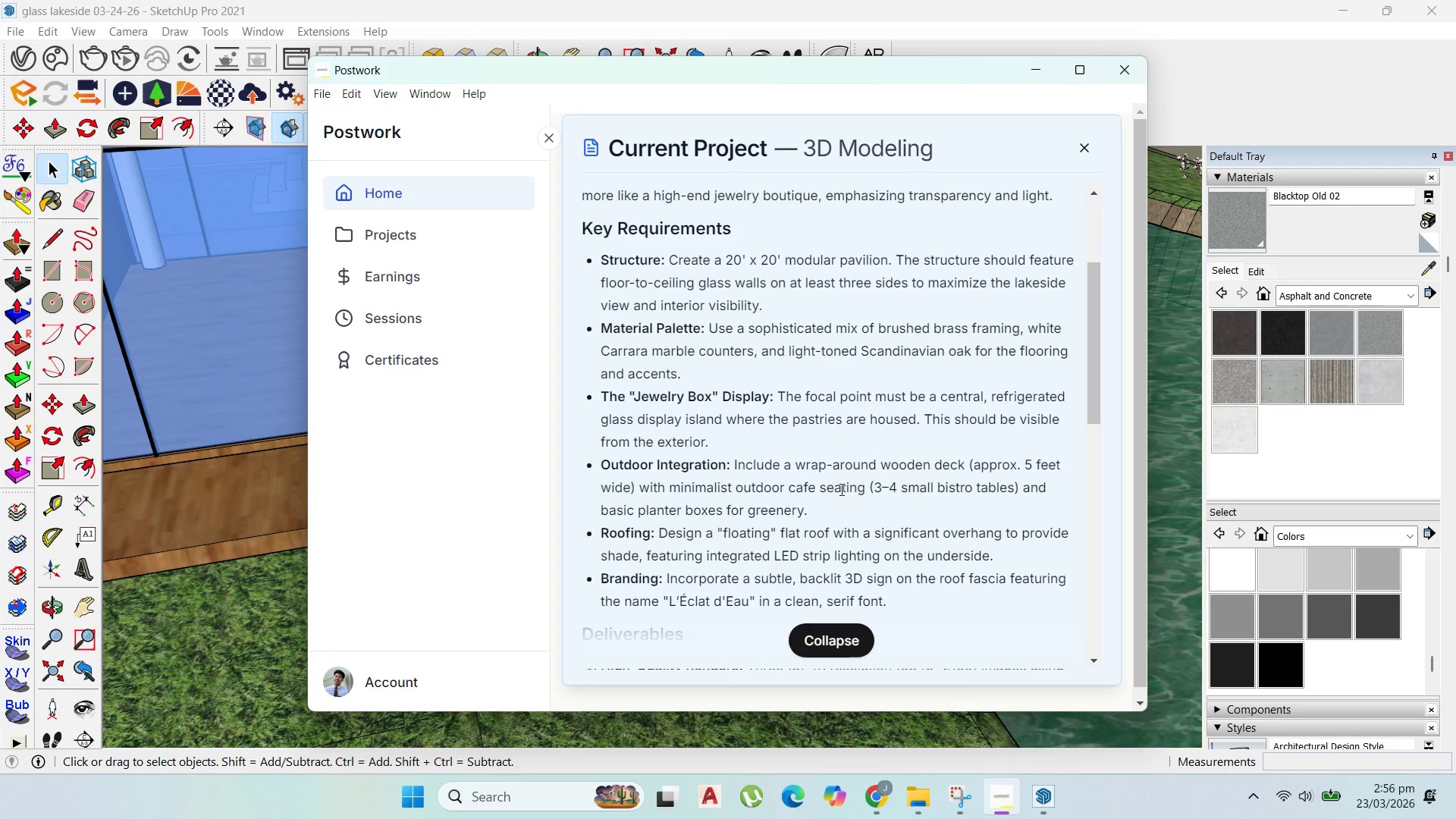 
wait(9.97)
 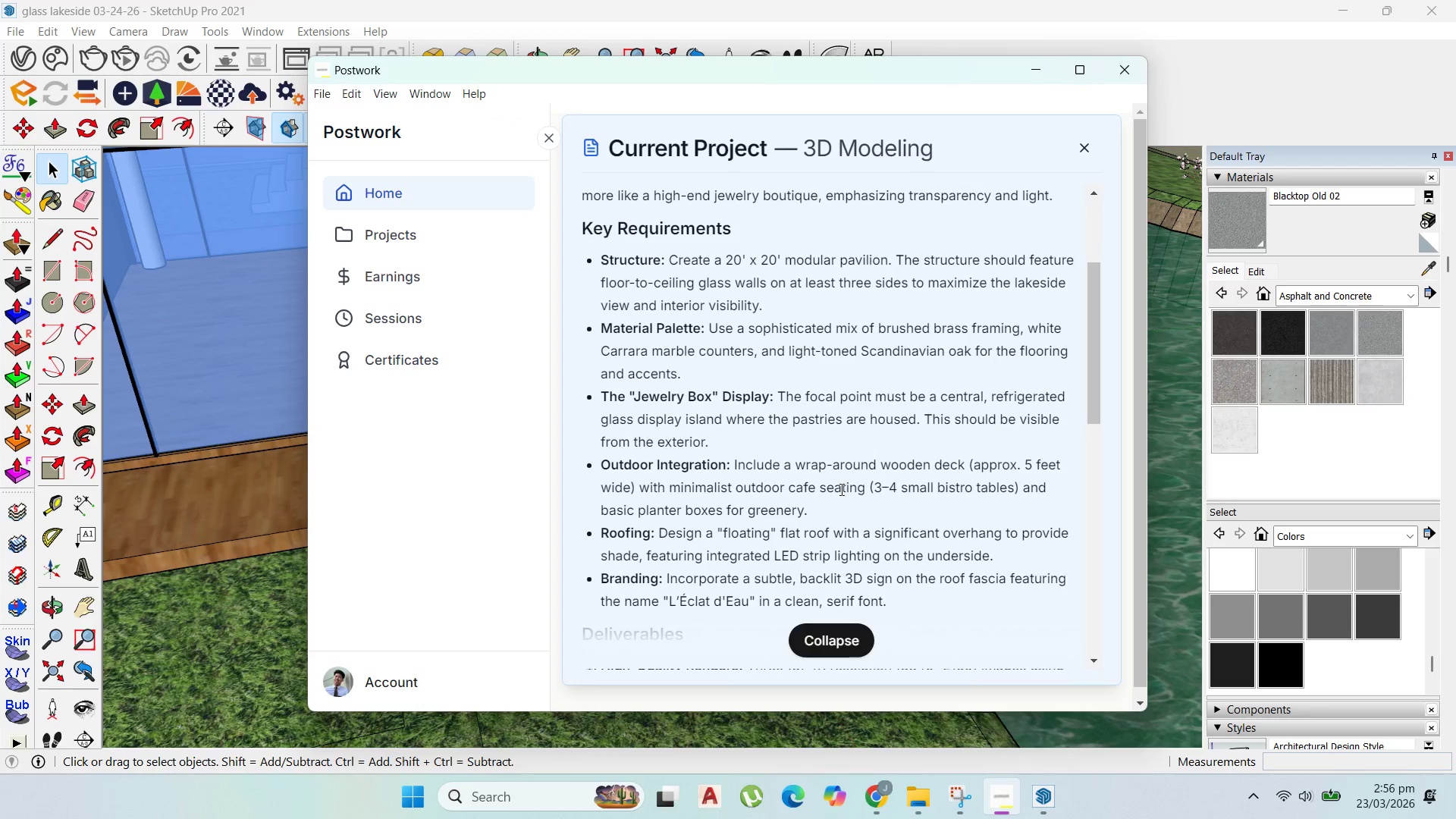 
scroll: coordinate [776, 447], scroll_direction: down, amount: 6.0
 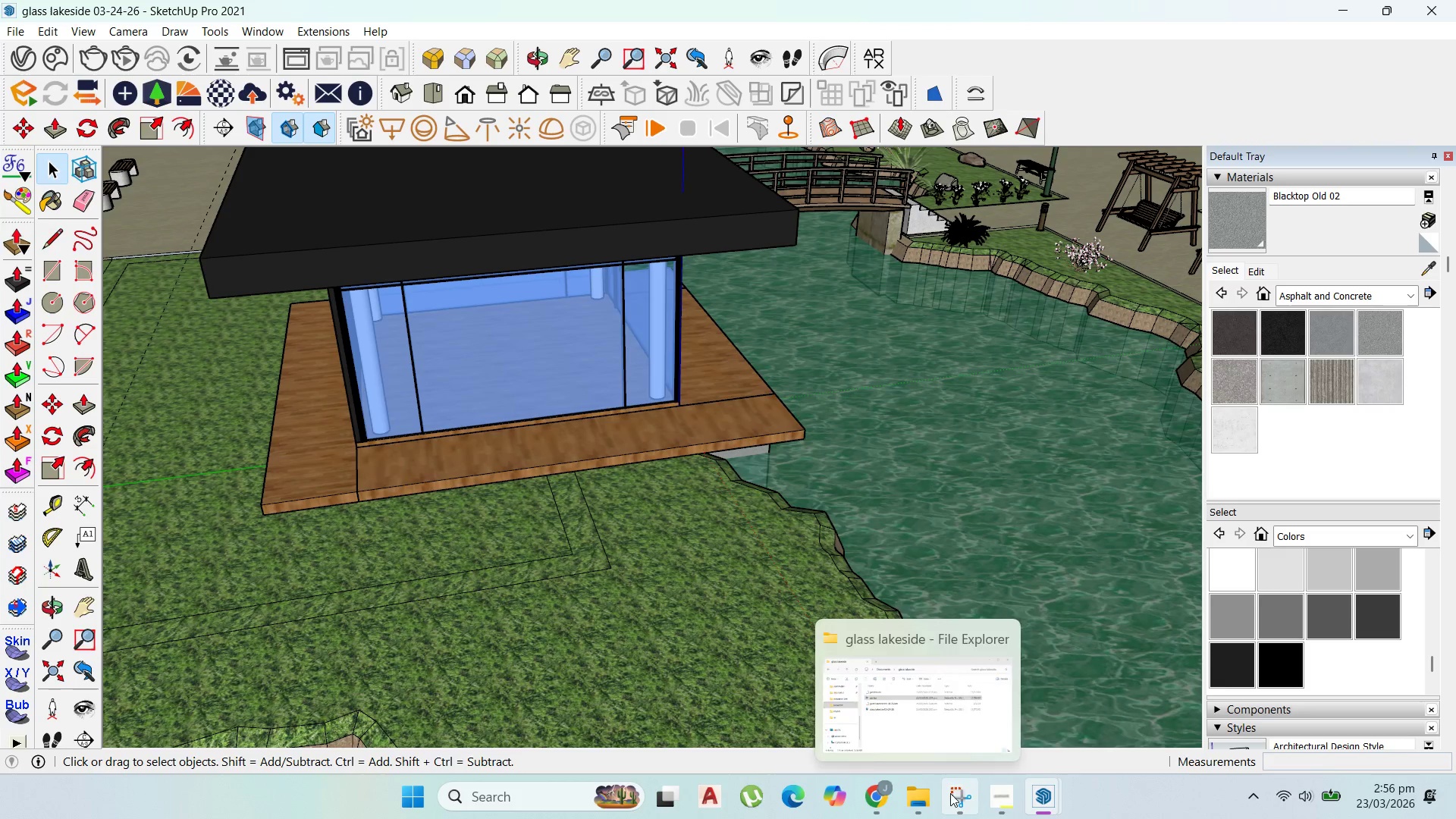 
left_click([989, 792])